 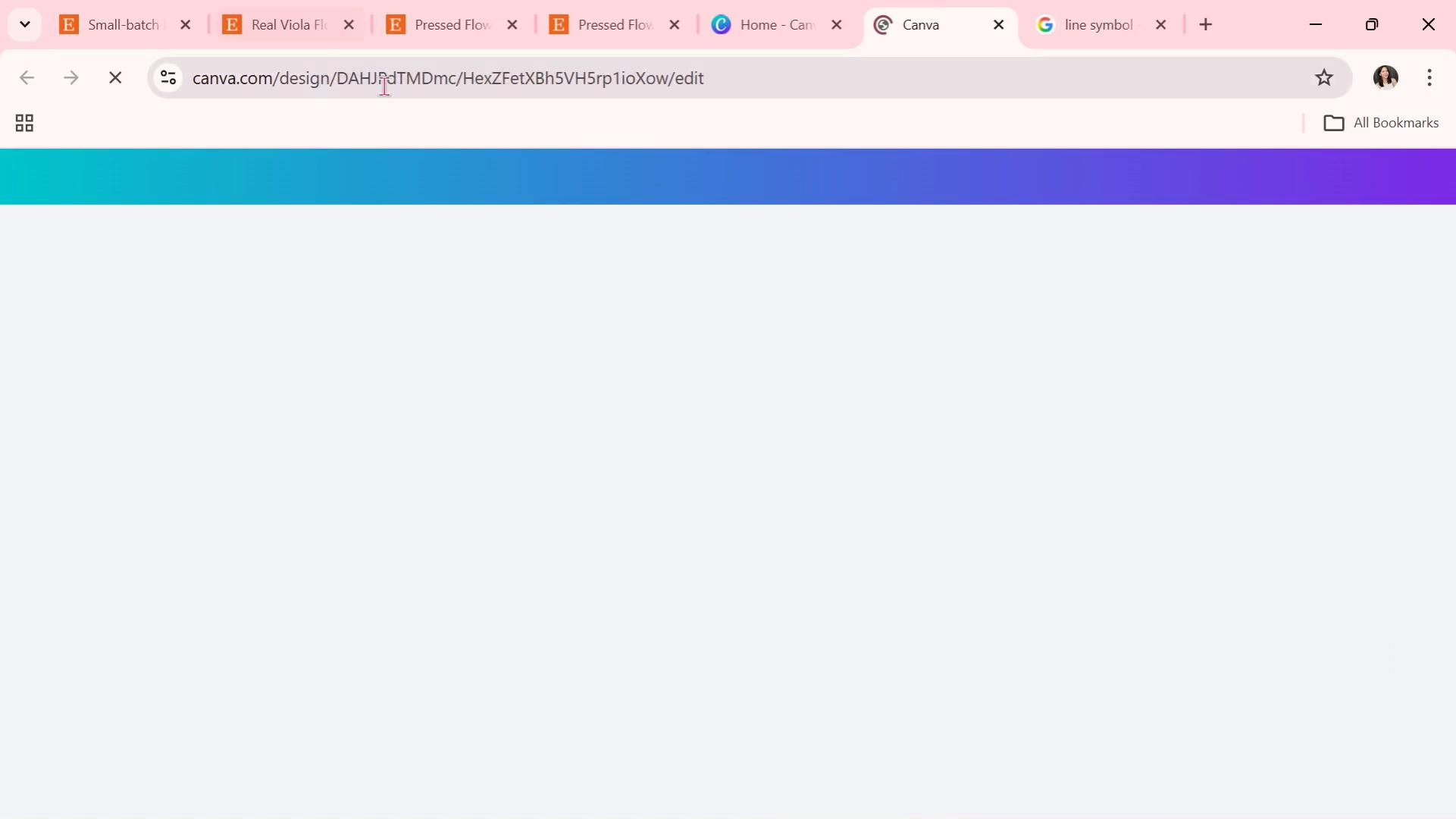 
scroll: coordinate [863, 485], scroll_direction: up, amount: 15.0
 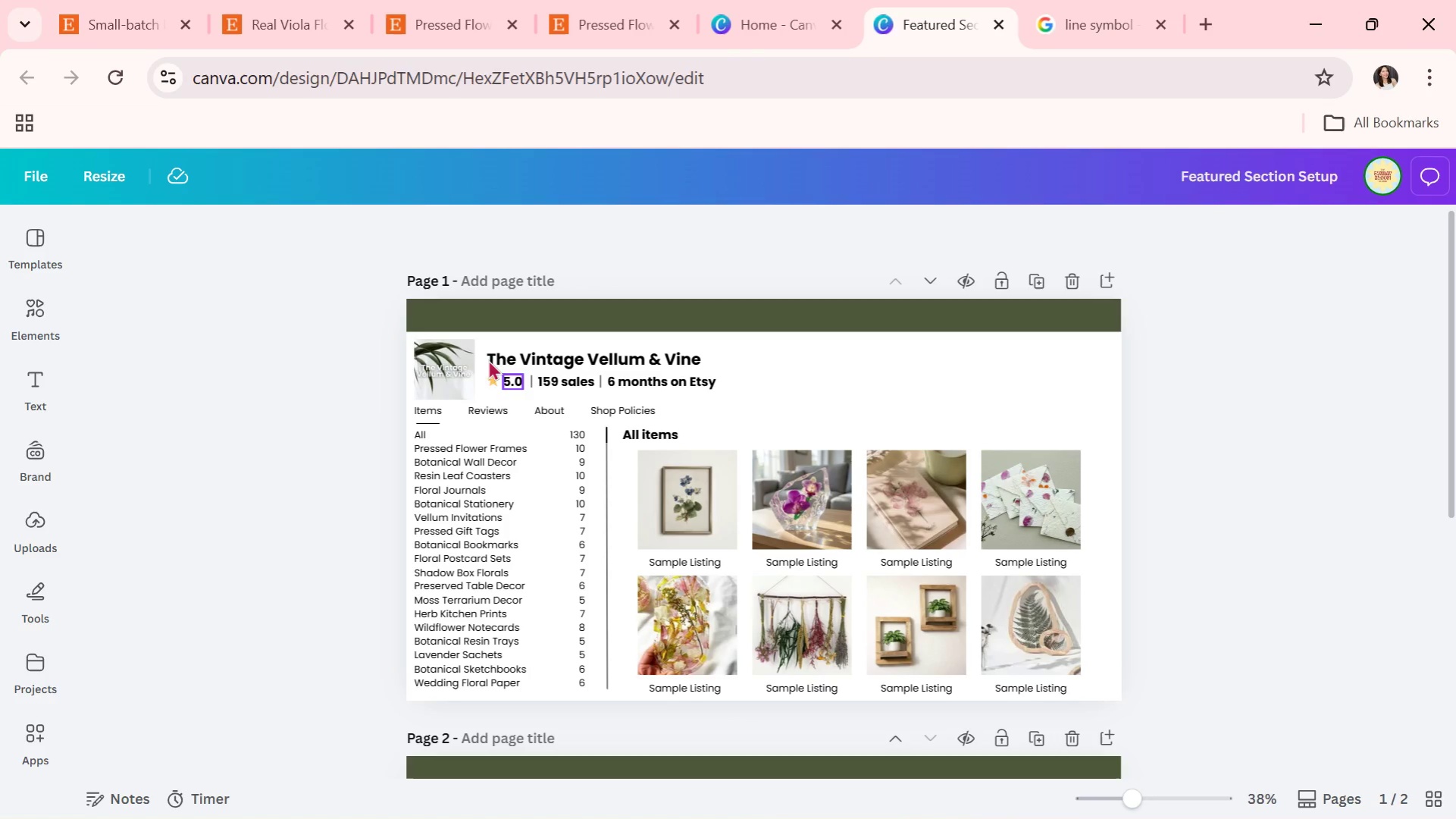 
double_click([518, 350])
 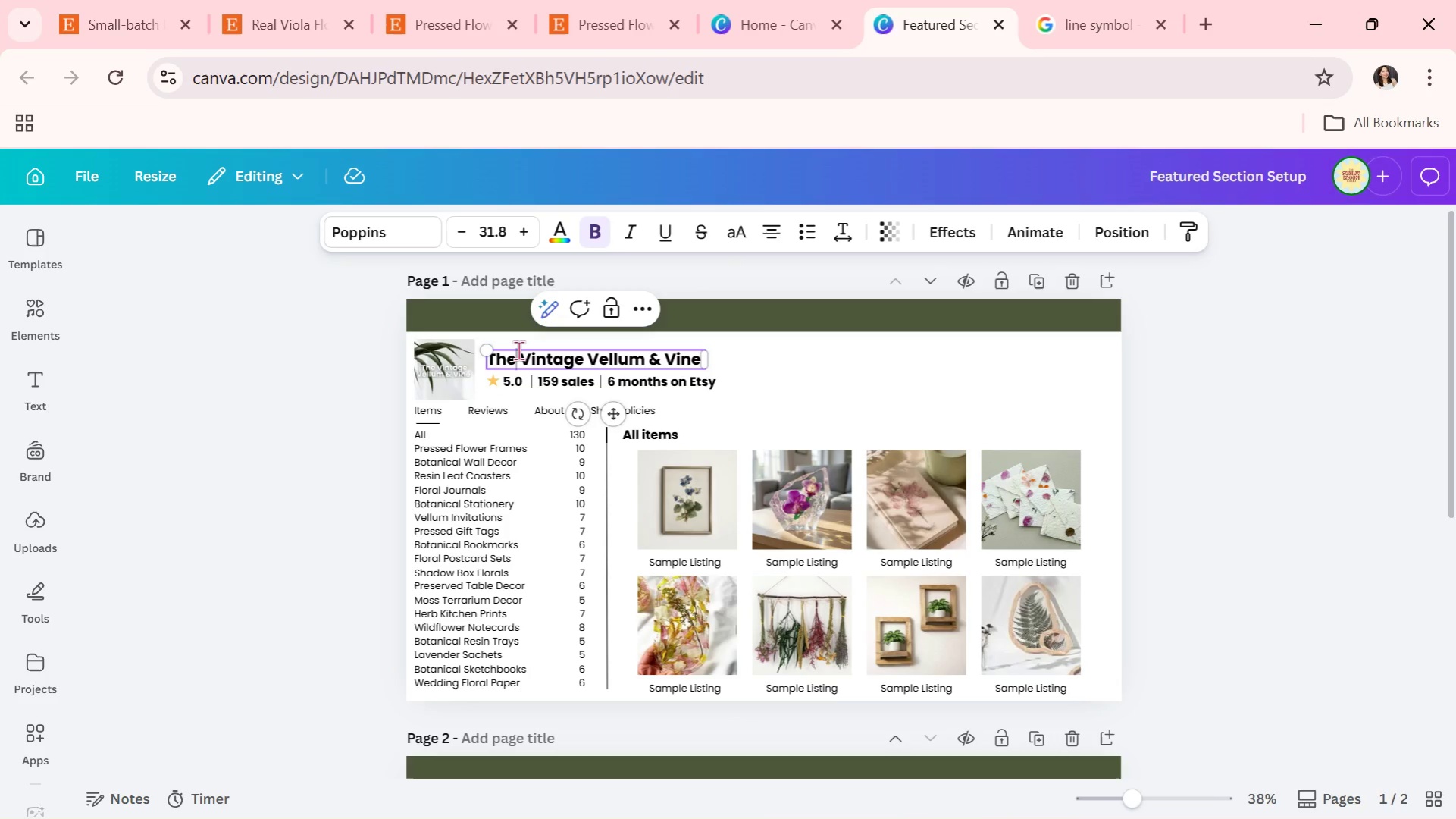 
triple_click([518, 350])
 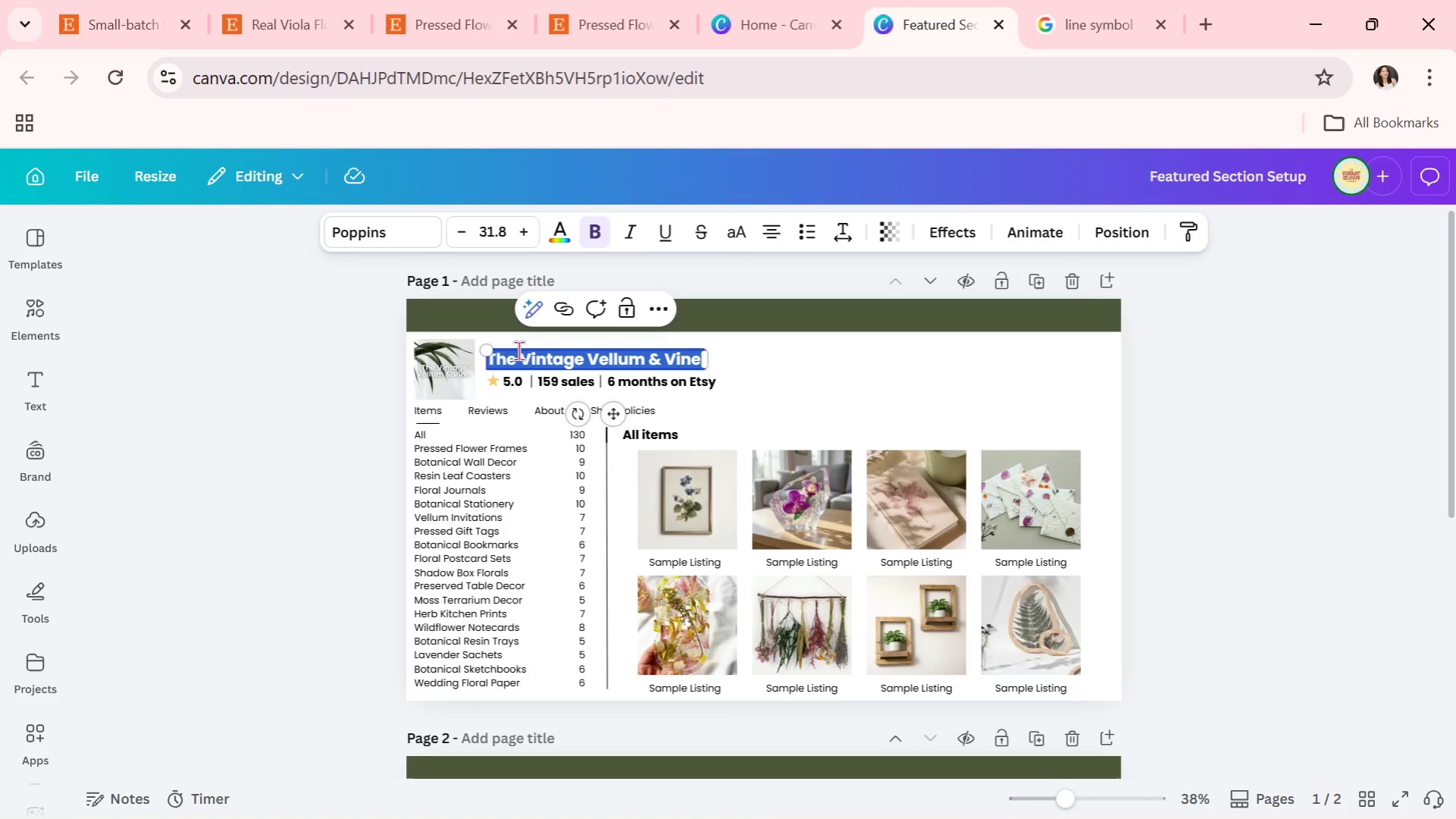 
key(Control+V)
 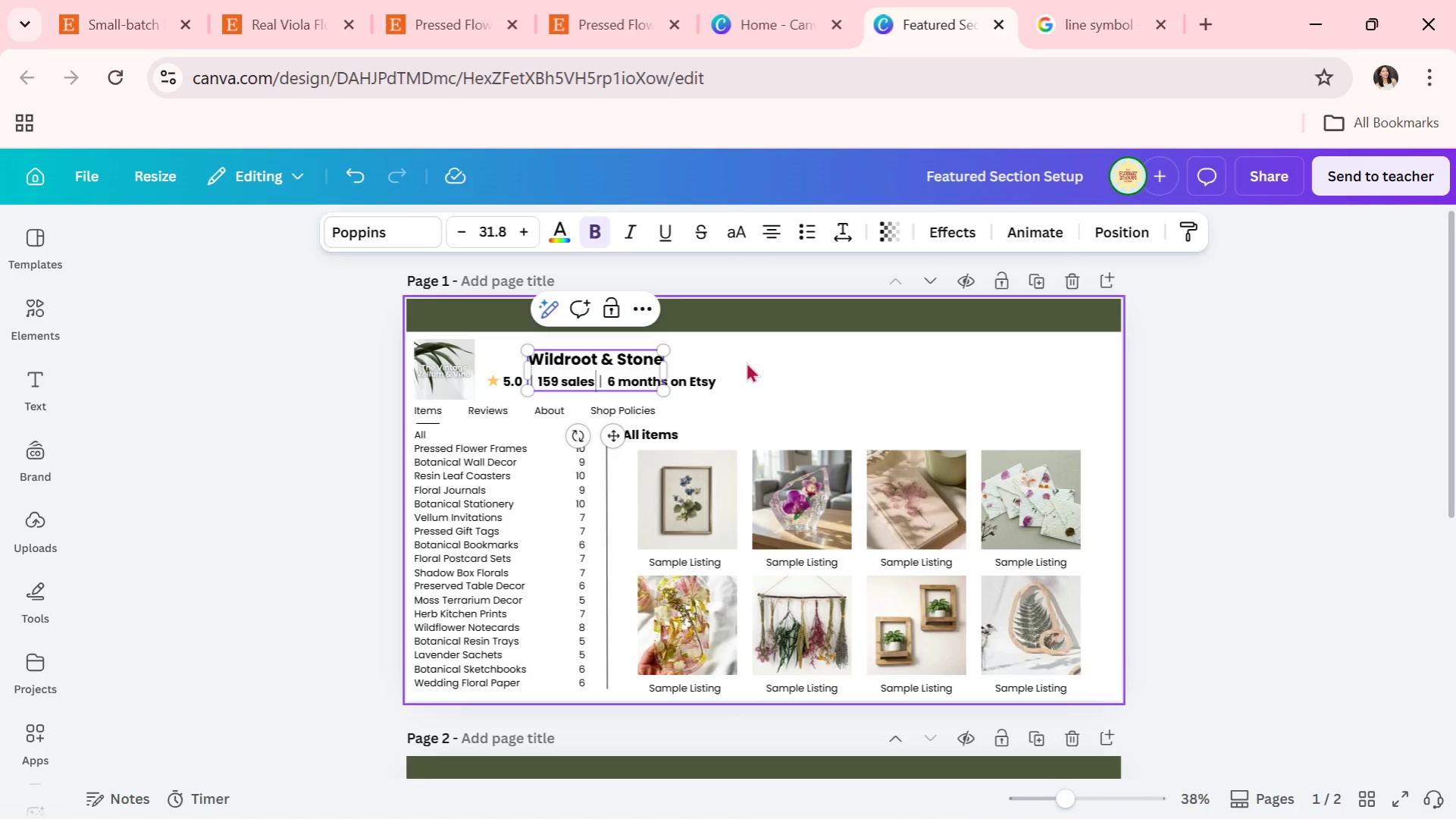 
key(Backspace)
 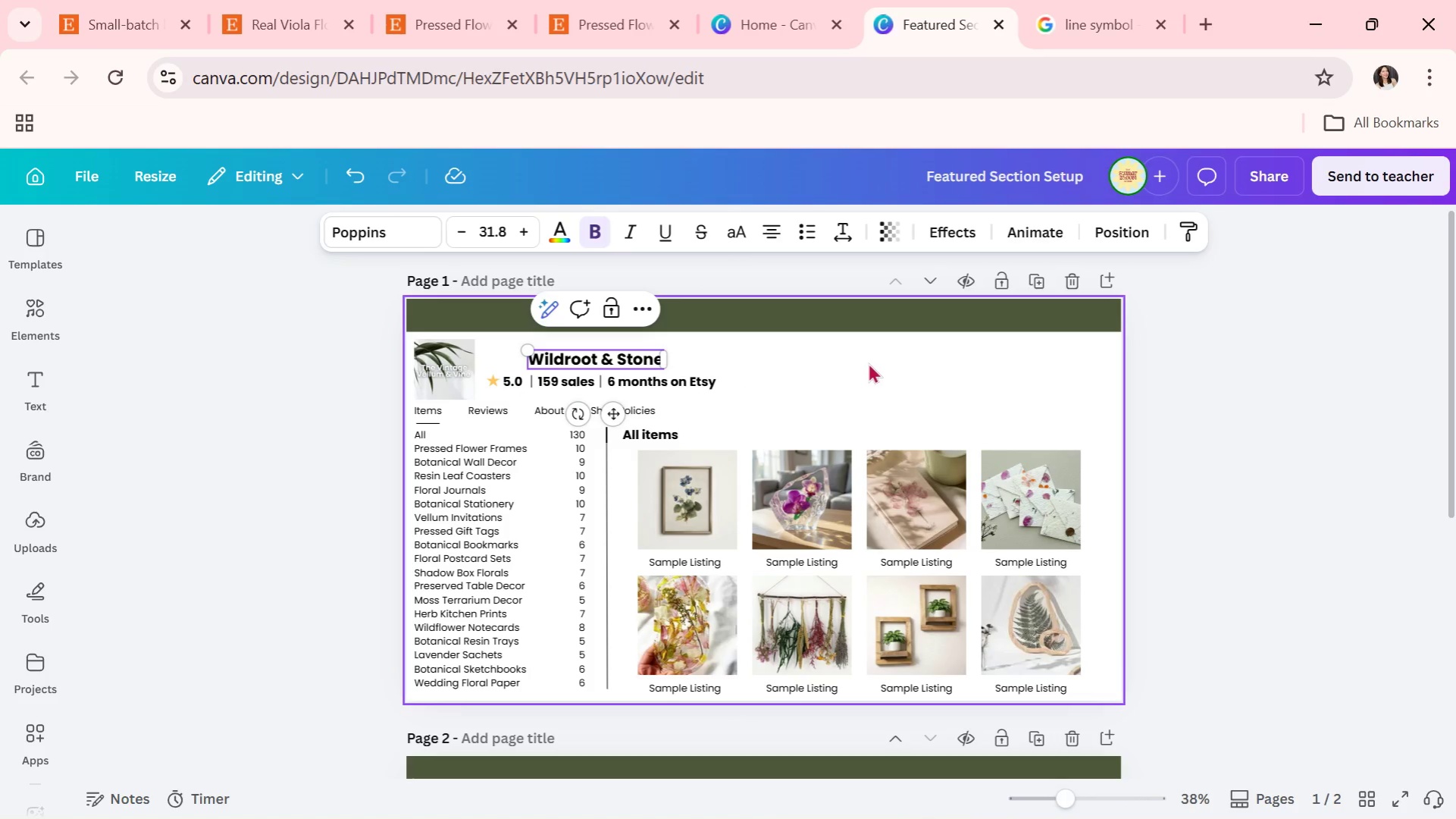 
left_click([880, 358])
 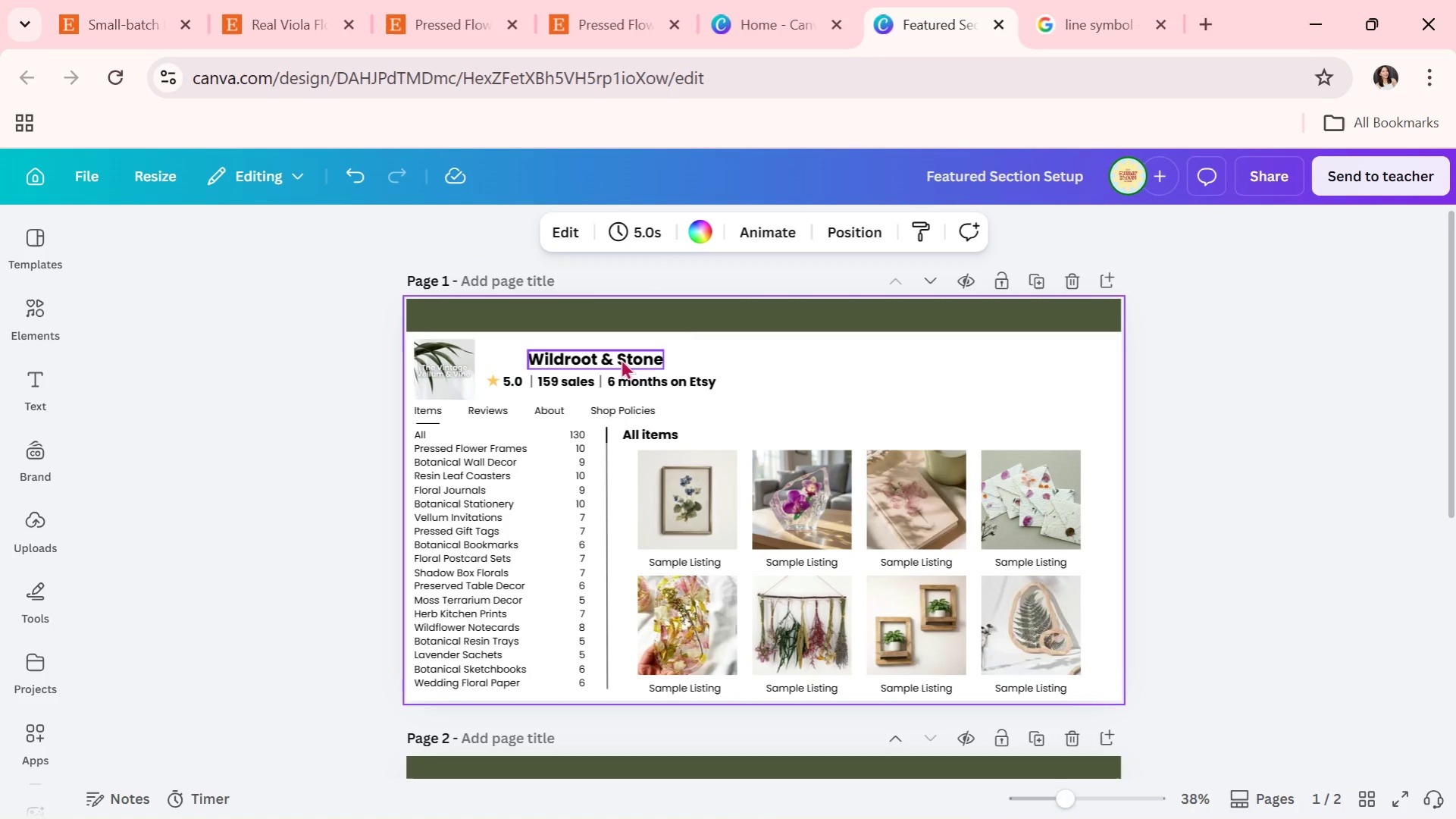 
left_click_drag(start_coordinate=[621, 359], to_coordinate=[581, 359])
 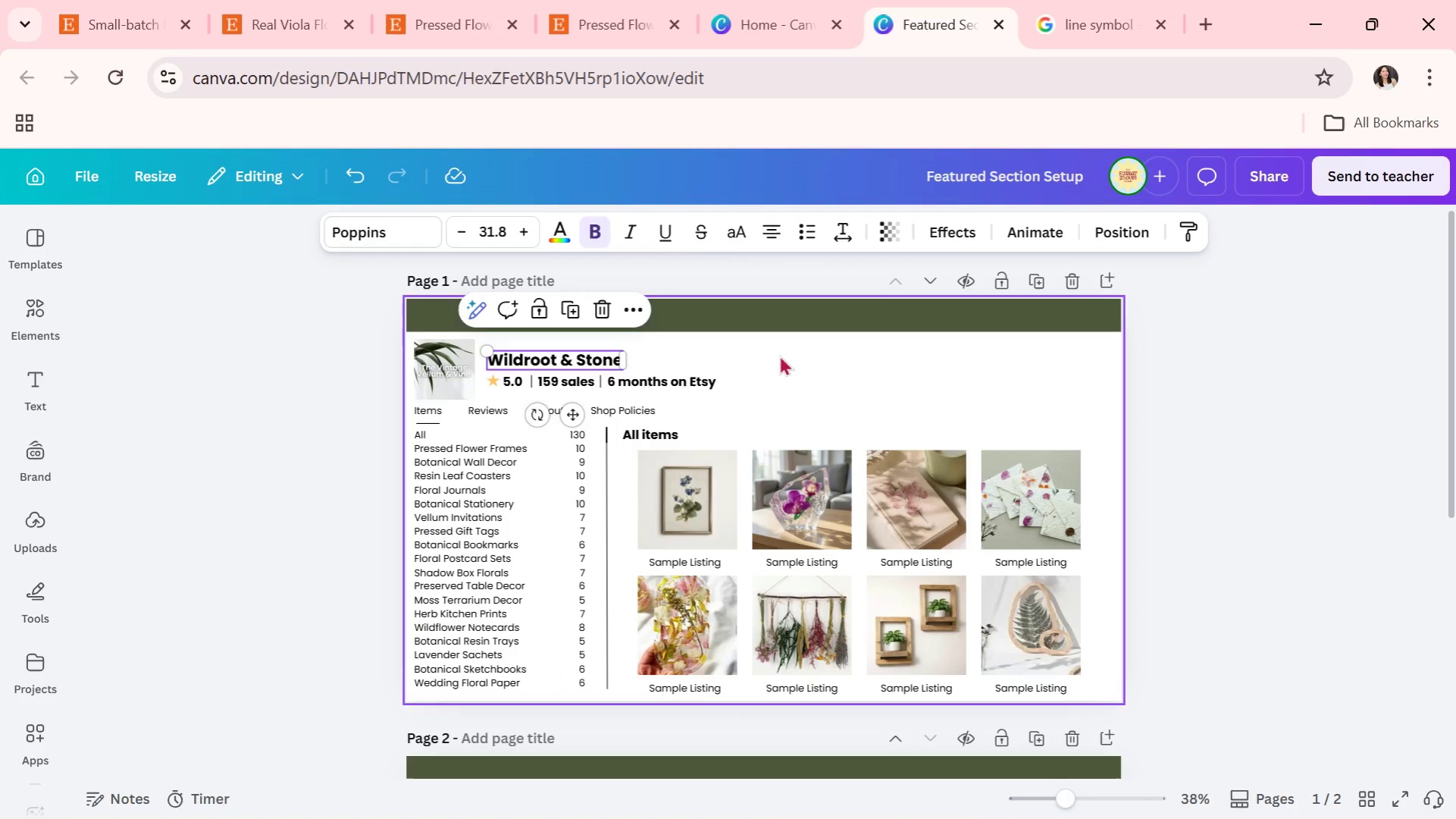 
left_click([803, 352])
 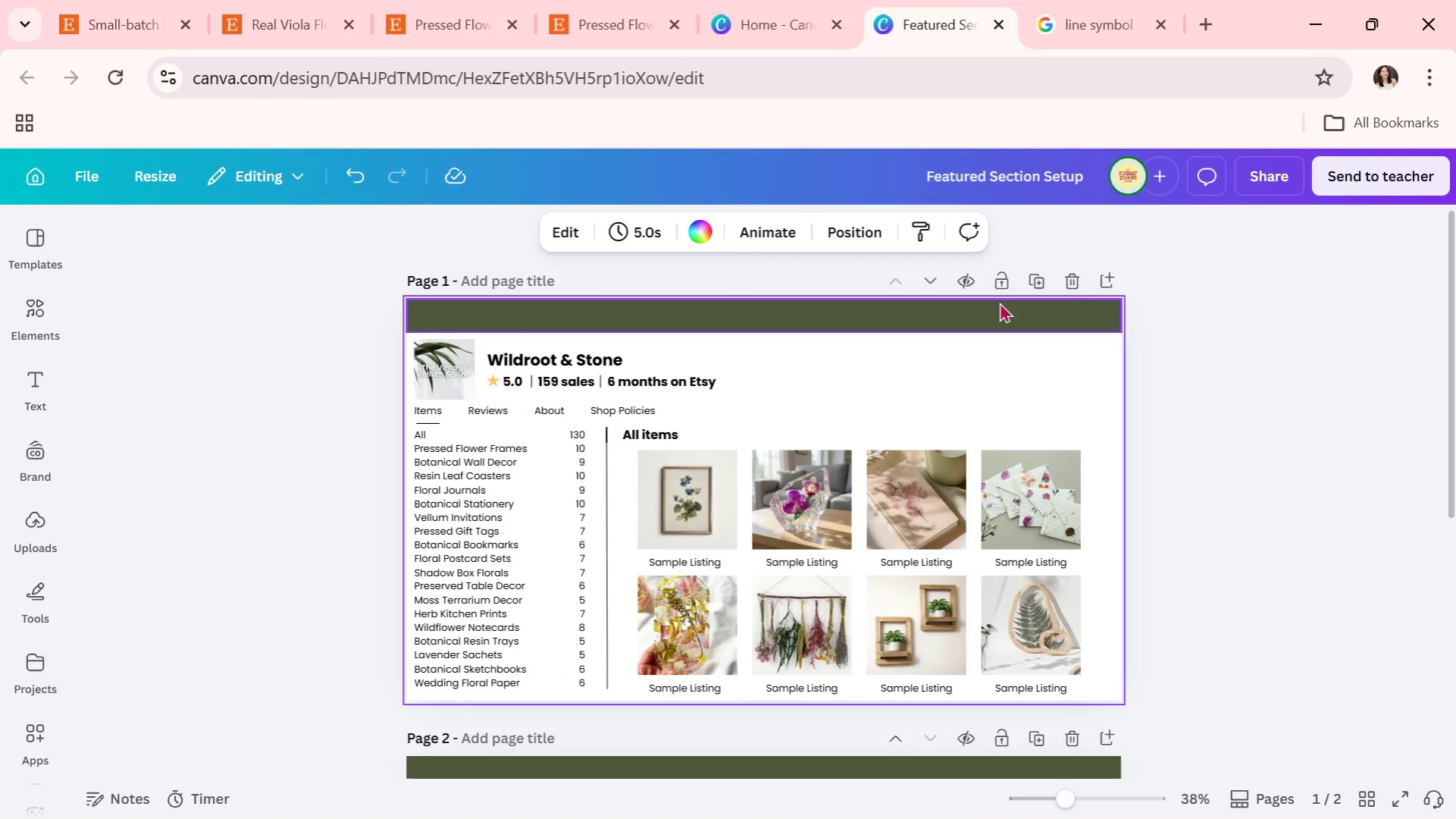 
key(Alt+AltLeft)
 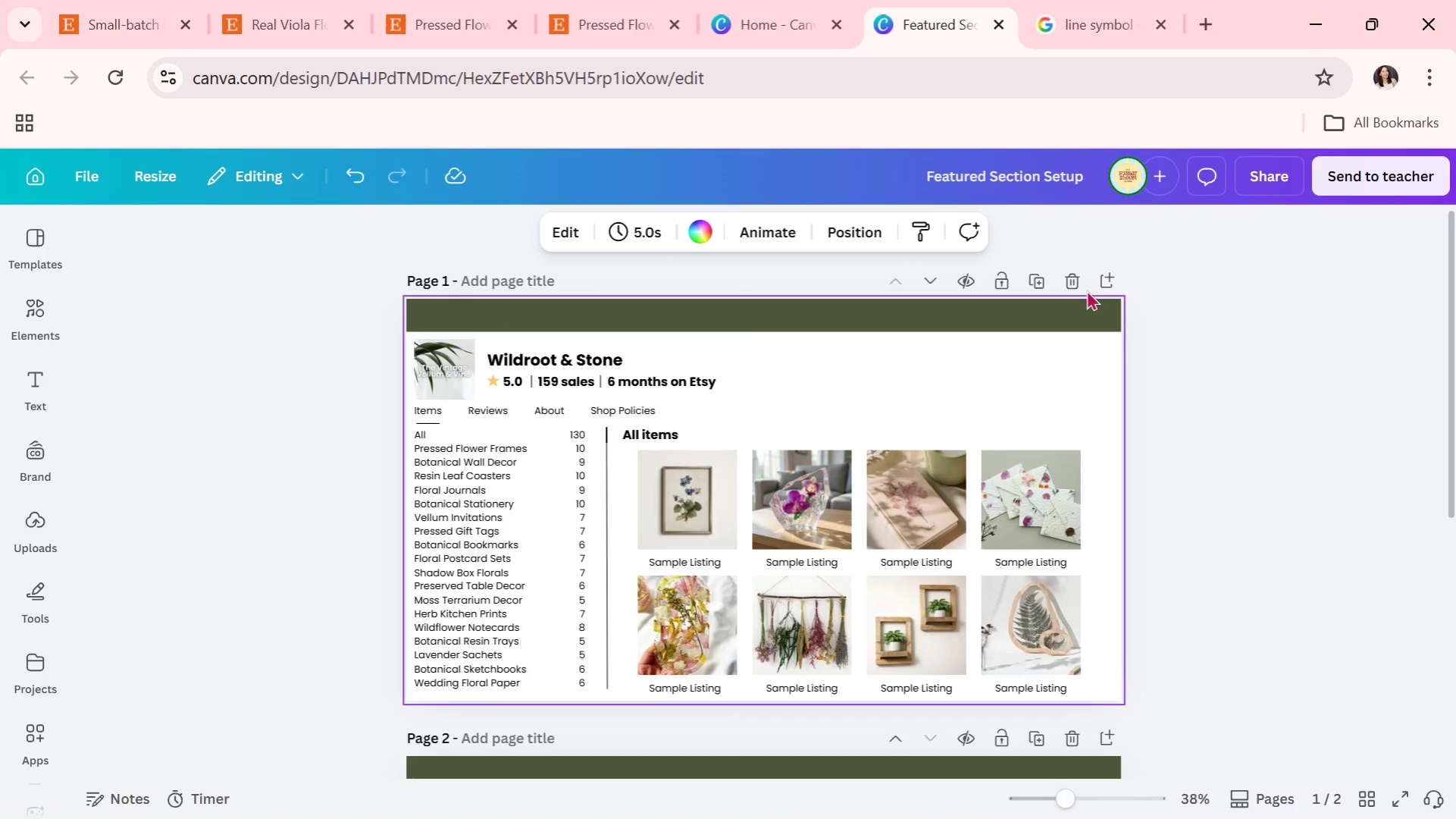 
key(Alt+Tab)